 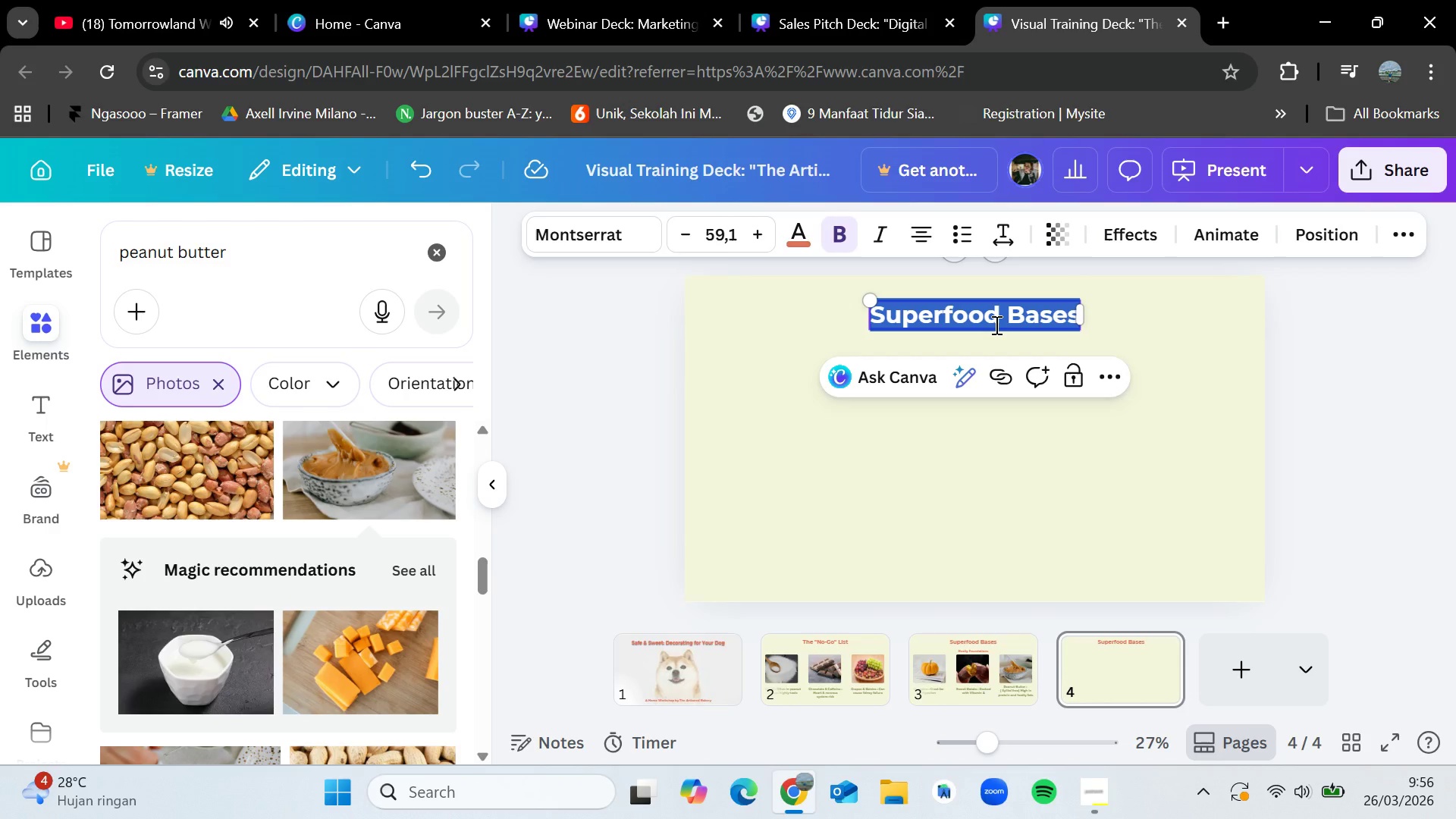 
key(Control+V)
 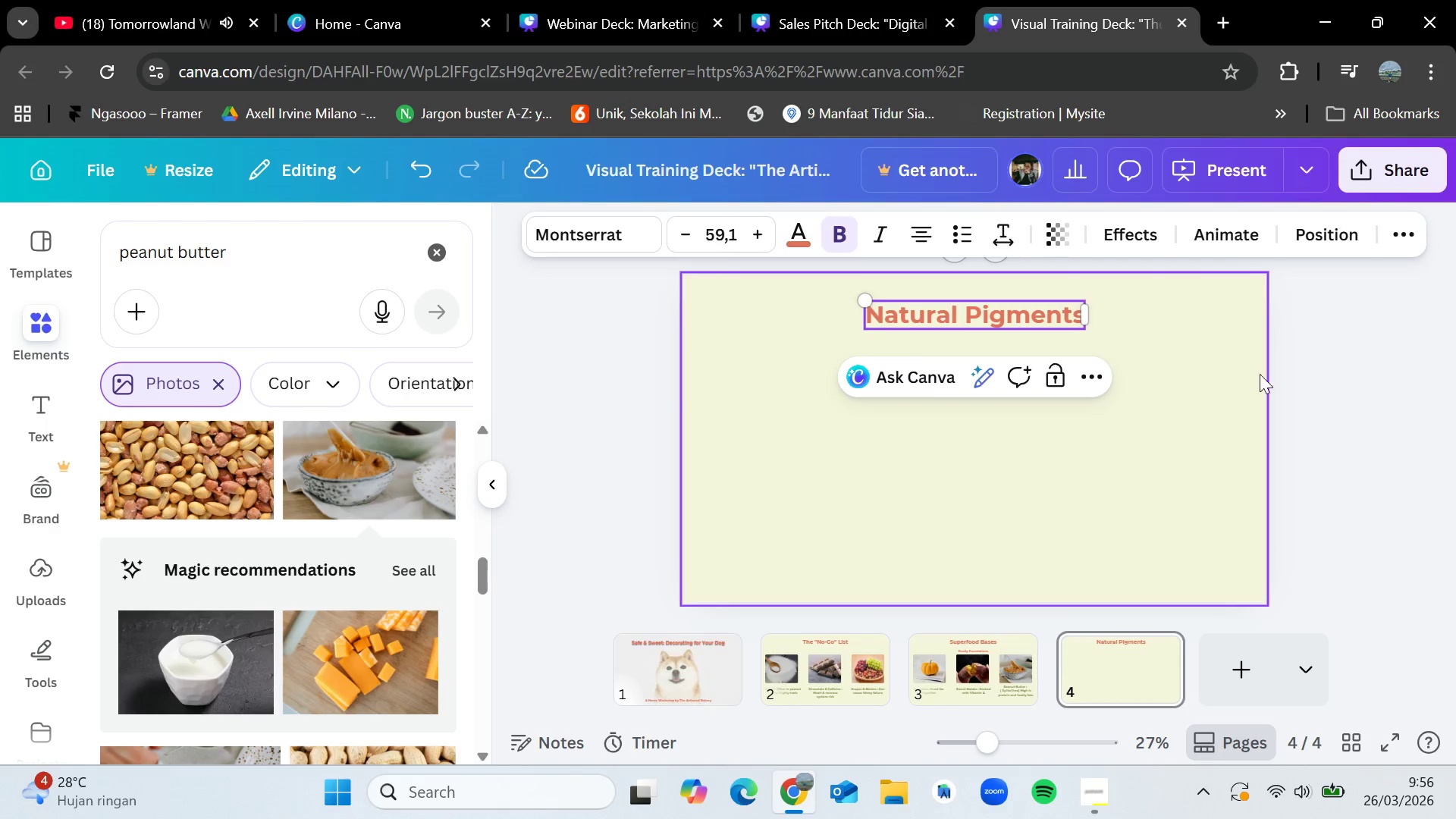 
left_click([1281, 379])
 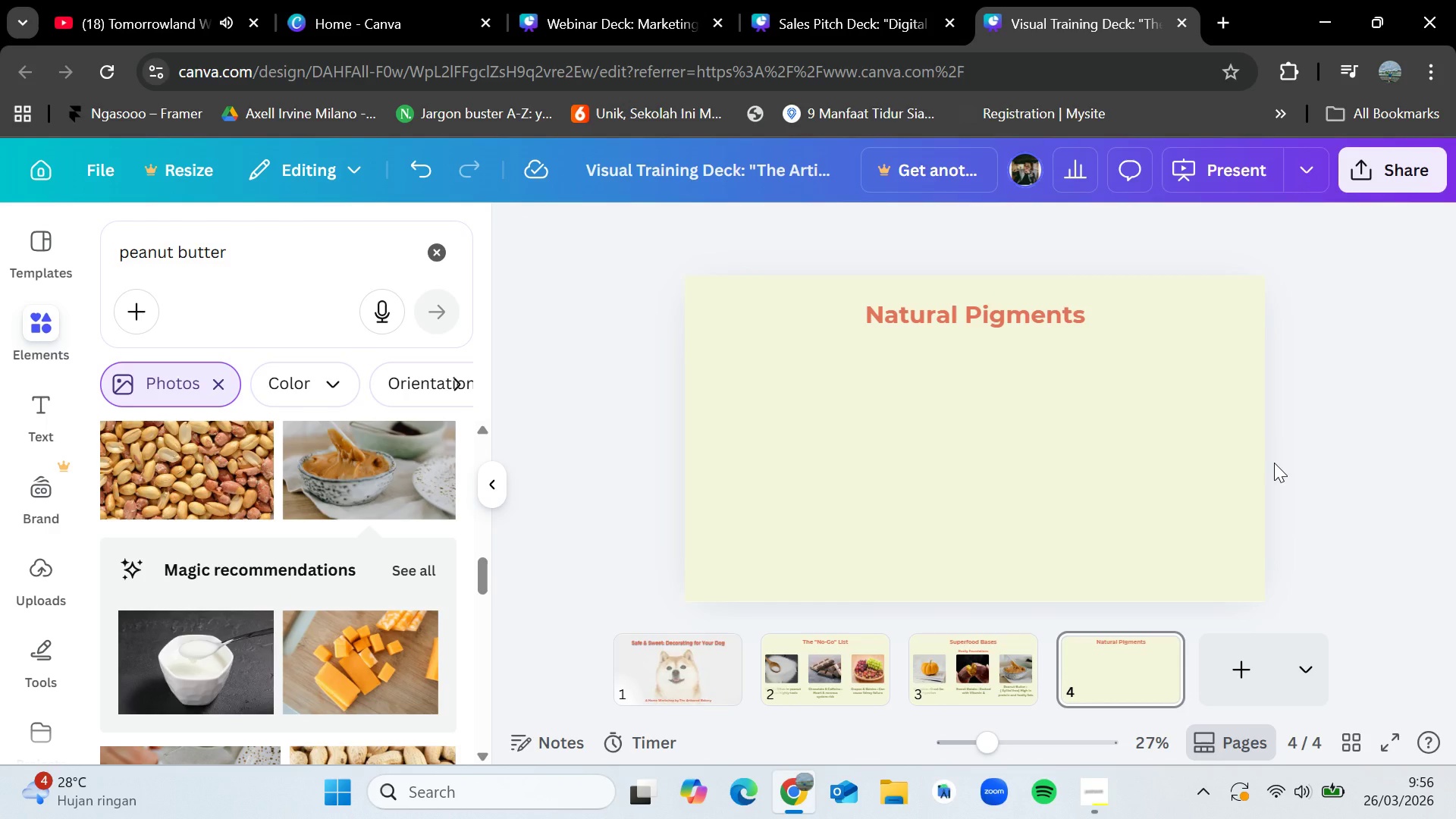 
wait(14.31)
 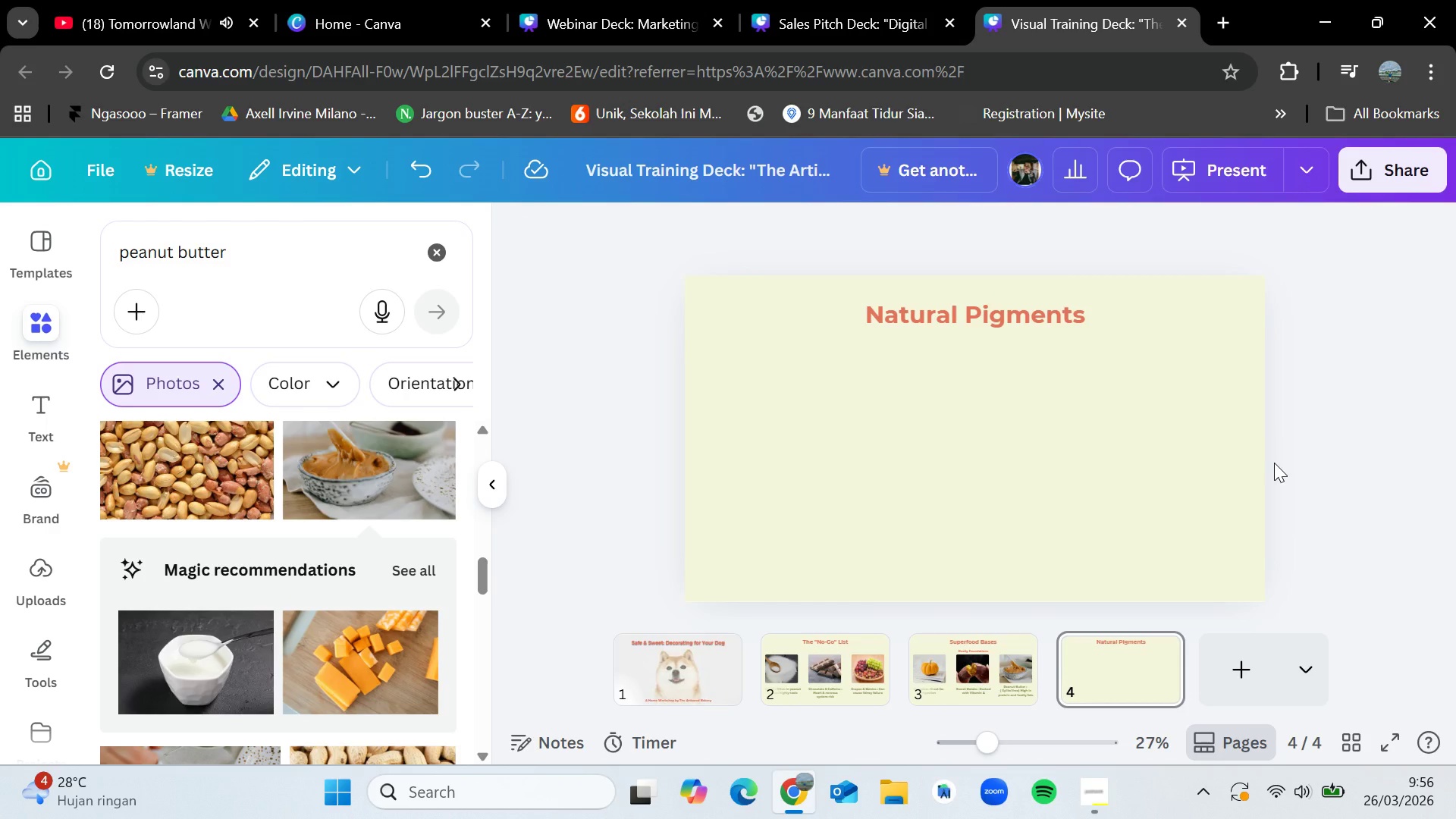 
left_click([1086, 818])